 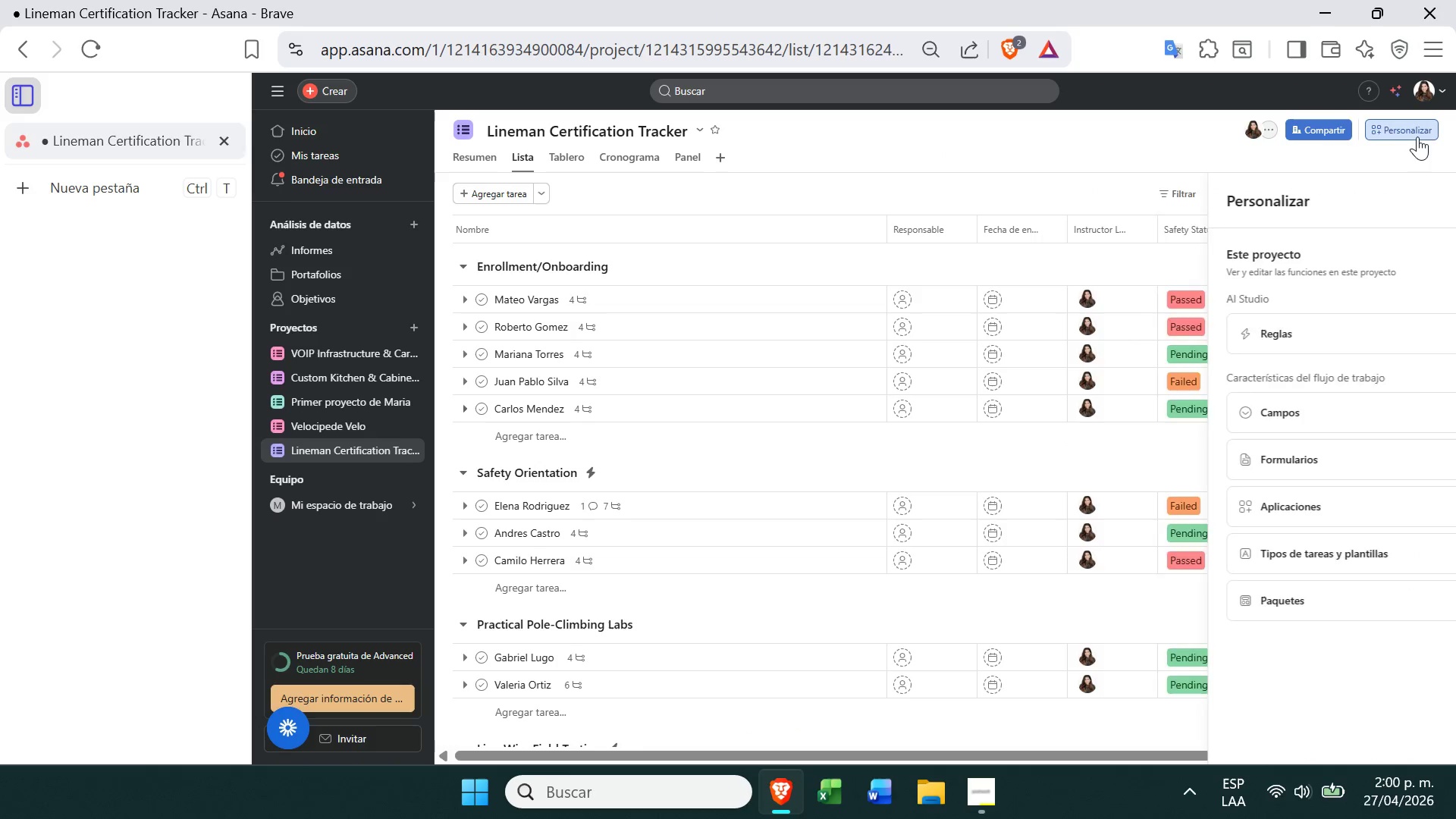 
left_click([1334, 318])
 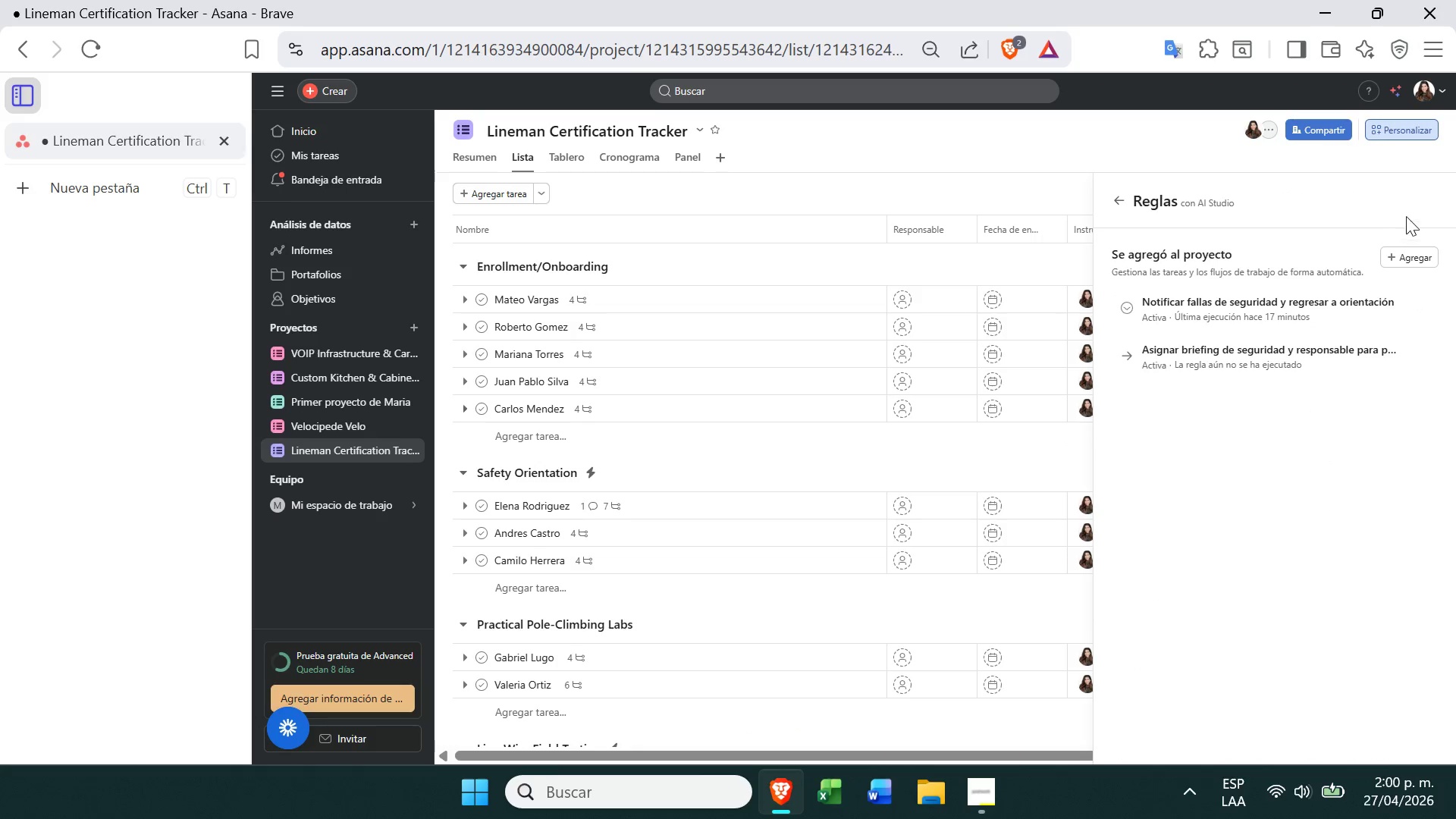 
left_click([1417, 259])
 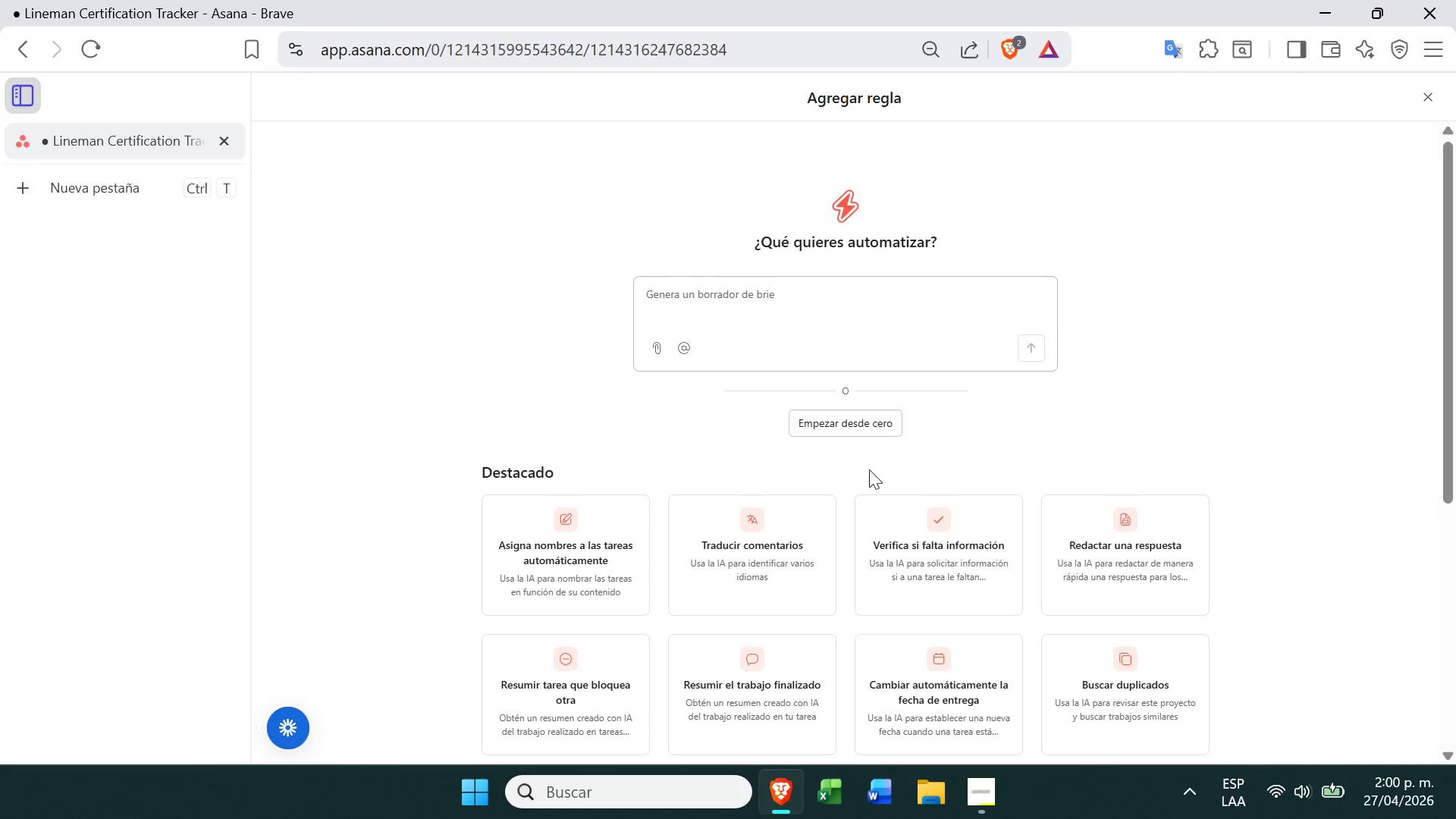 
left_click([855, 419])
 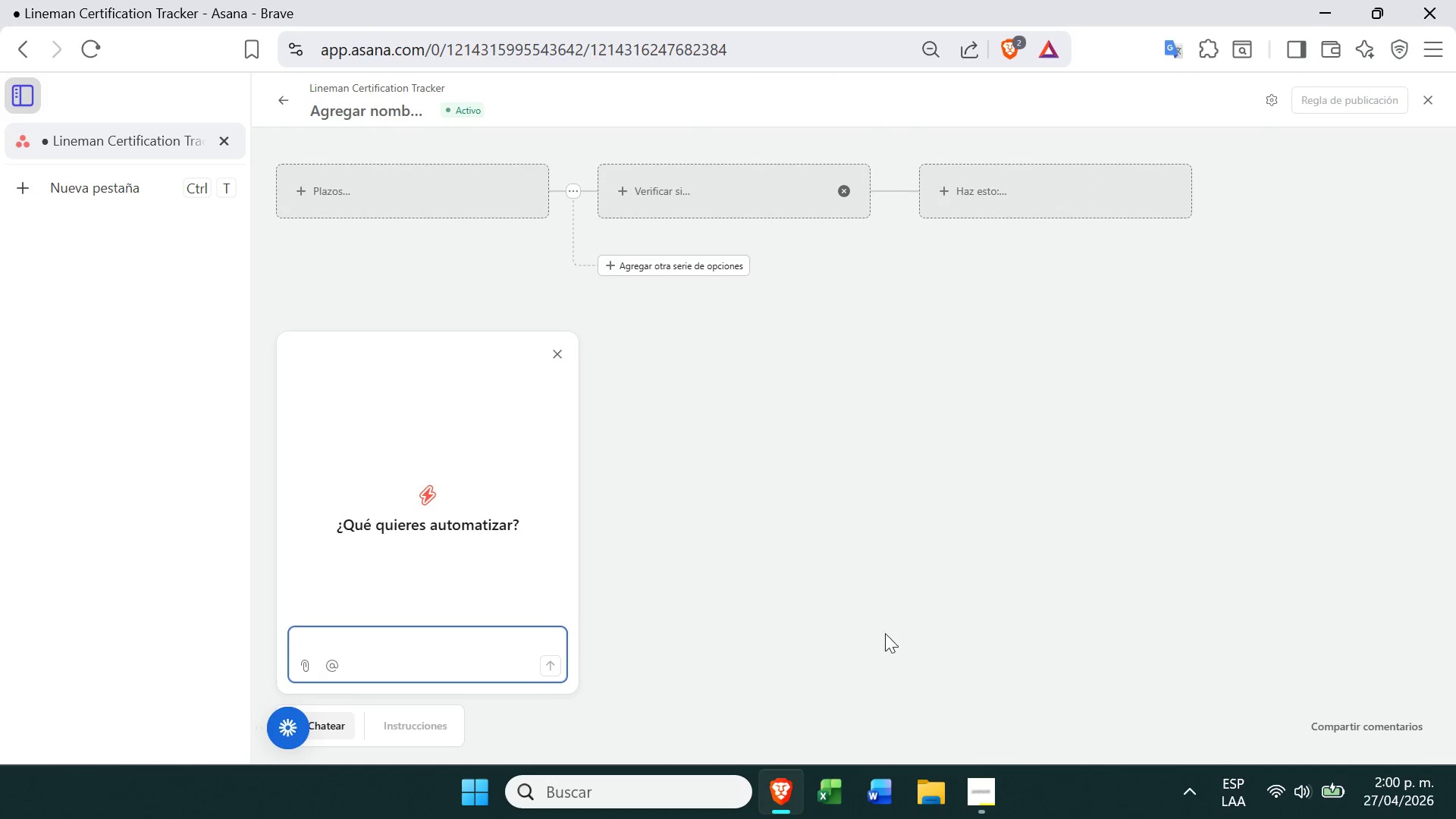 
left_click([965, 817])